 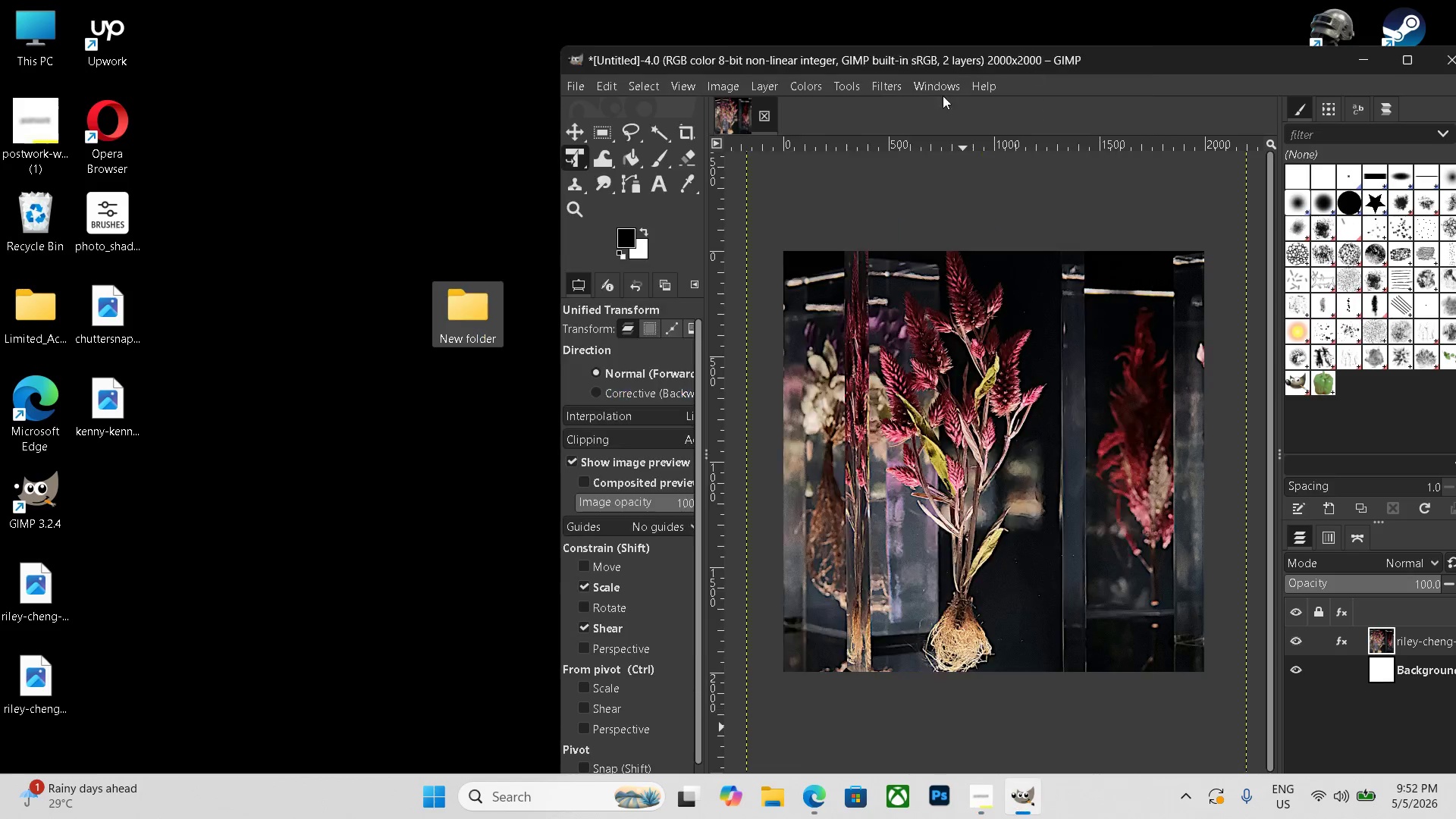 
left_click([498, 334])
 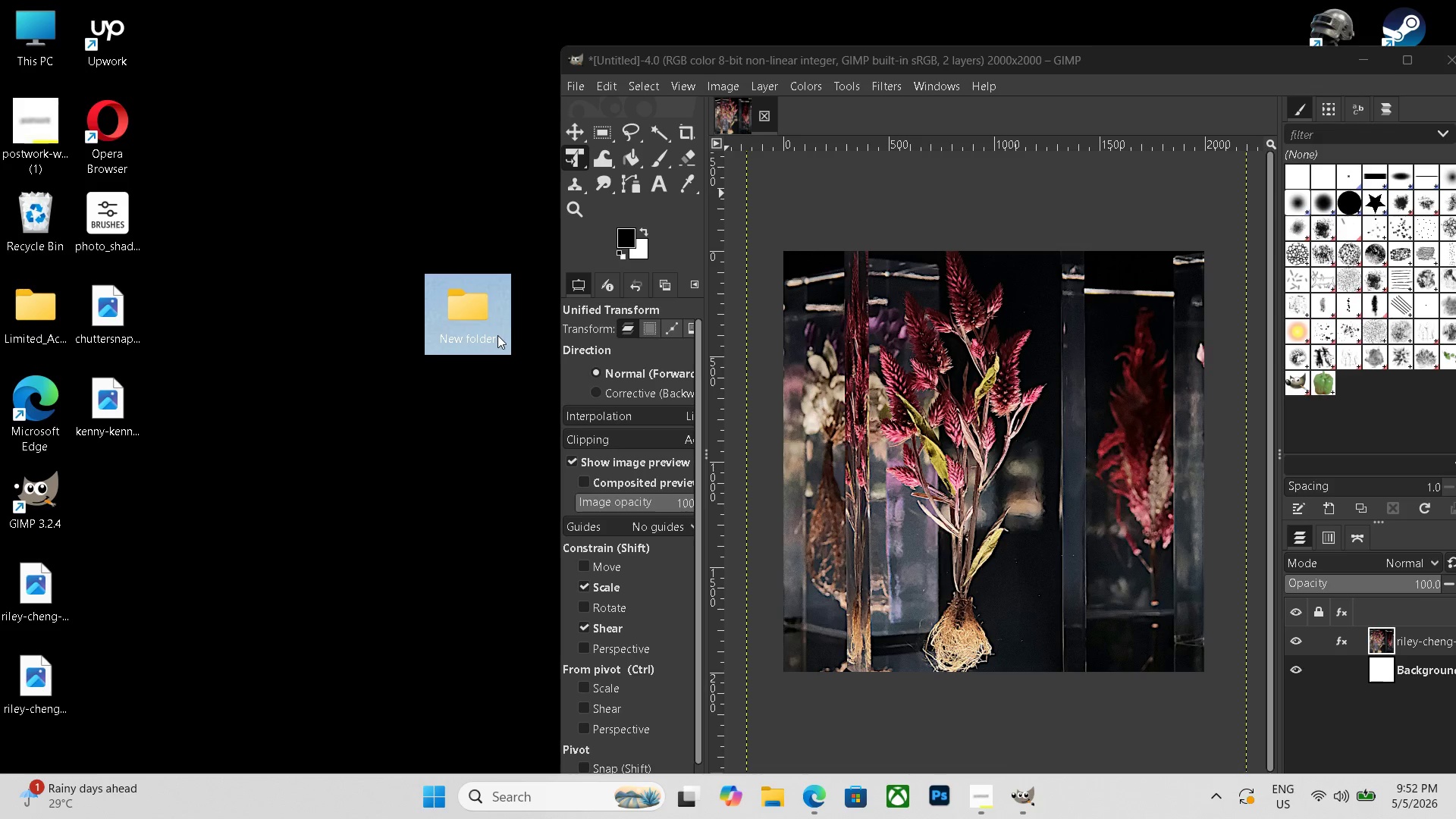 
left_click([495, 337])
 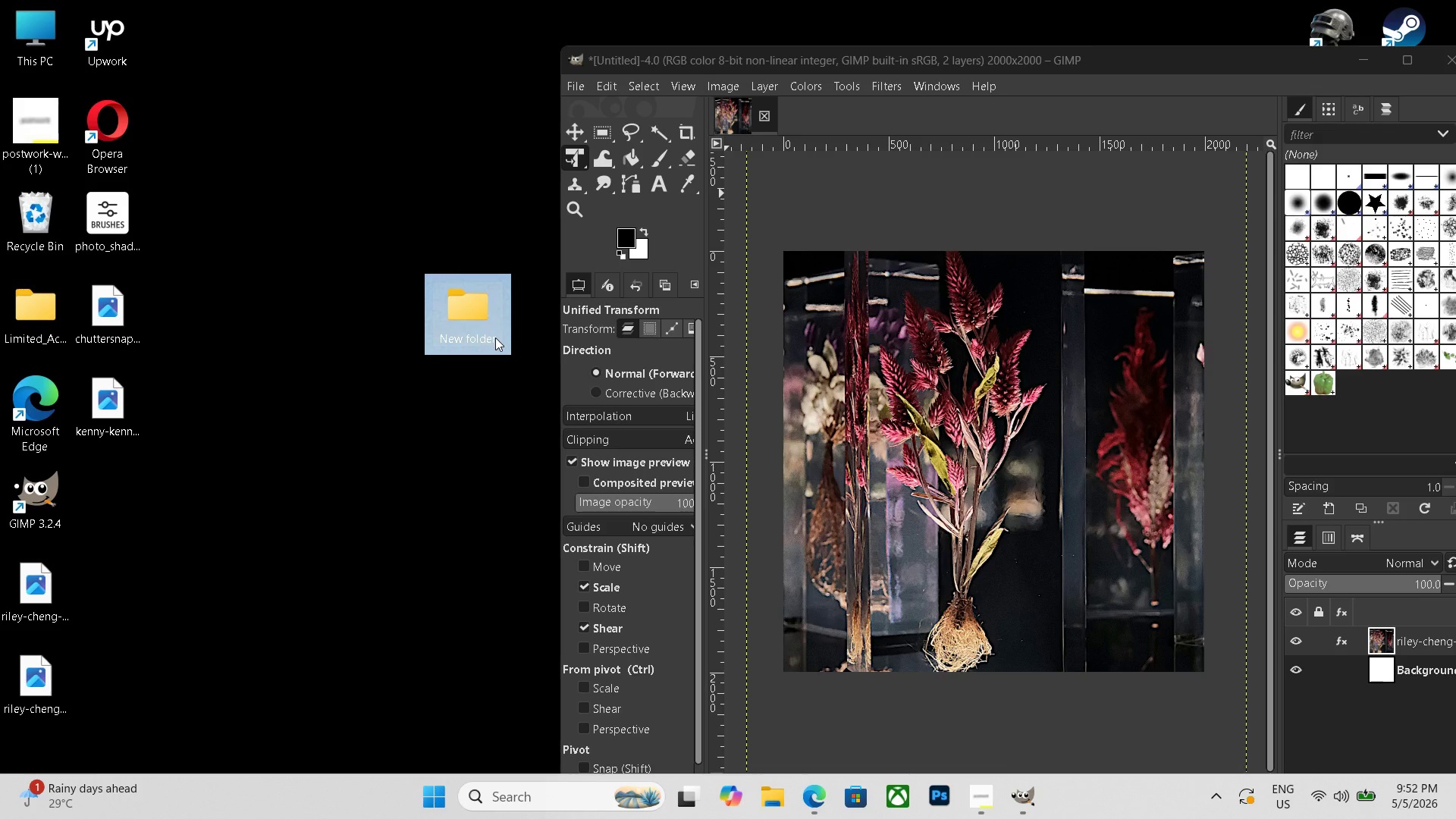 
left_click([495, 337])
 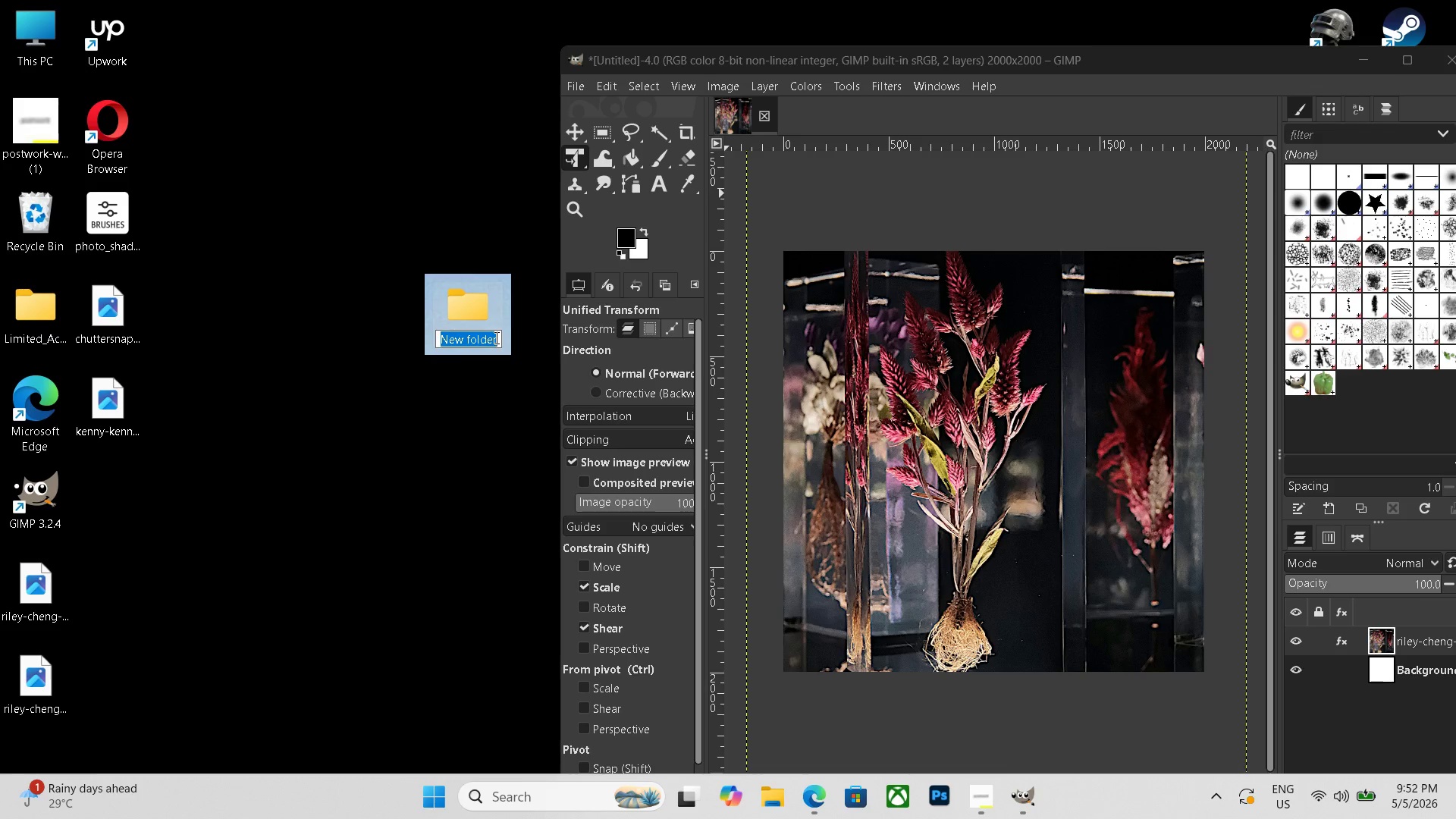 
key(Backspace)
 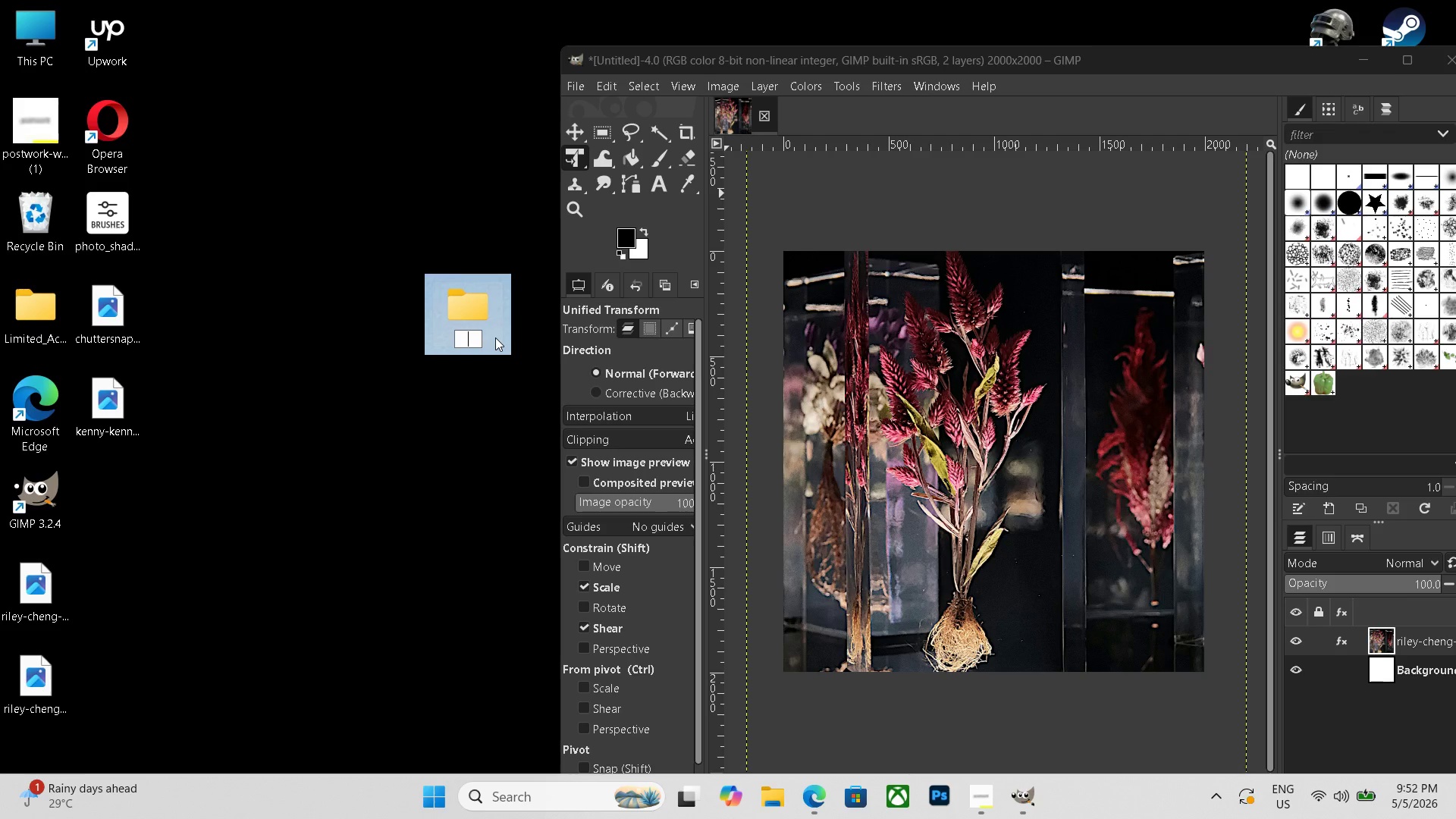 
key(Control+V)
 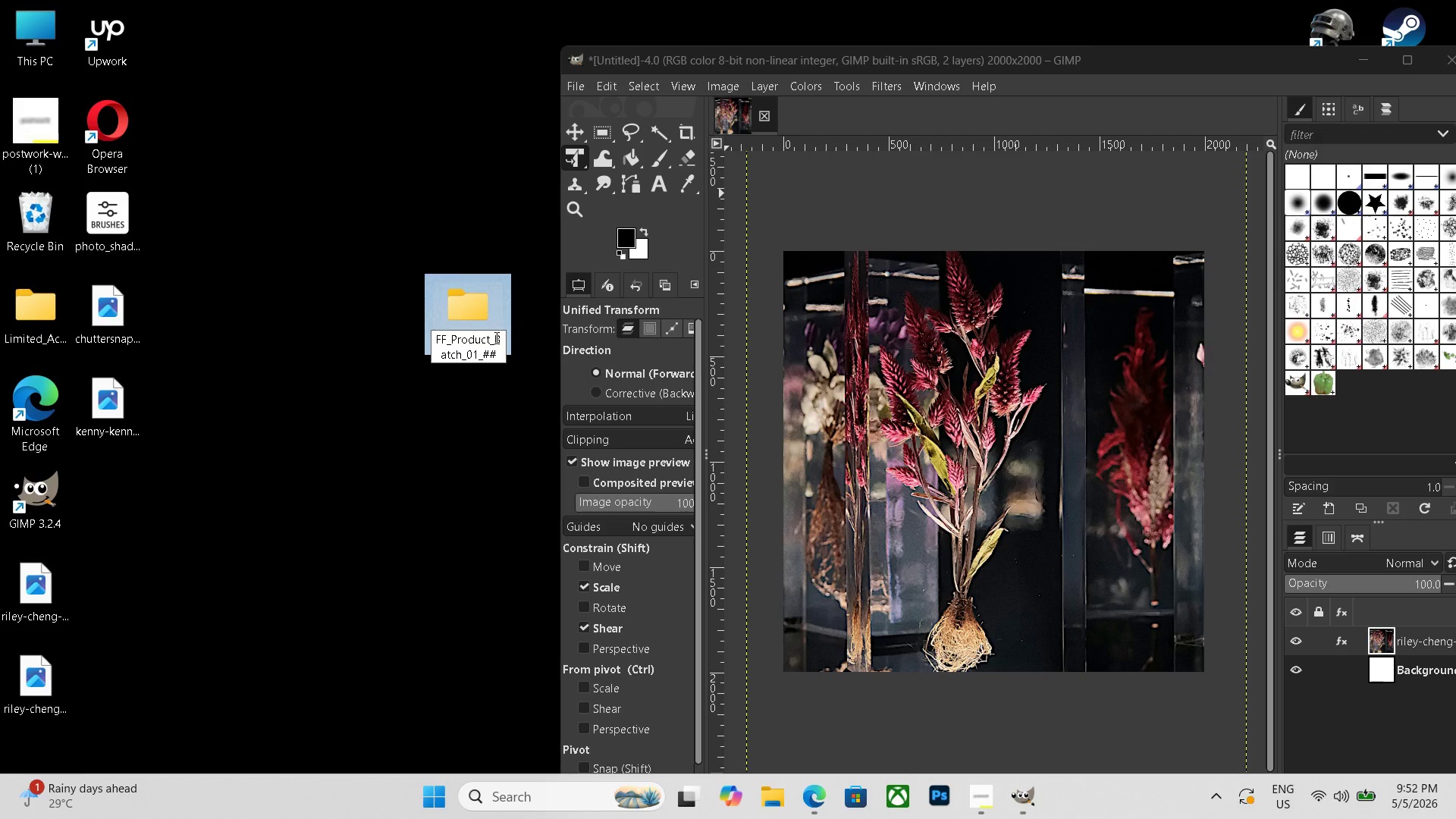 
type(+)
key(Backspace)
type(_ed)
key(Backspace)
type(edits)